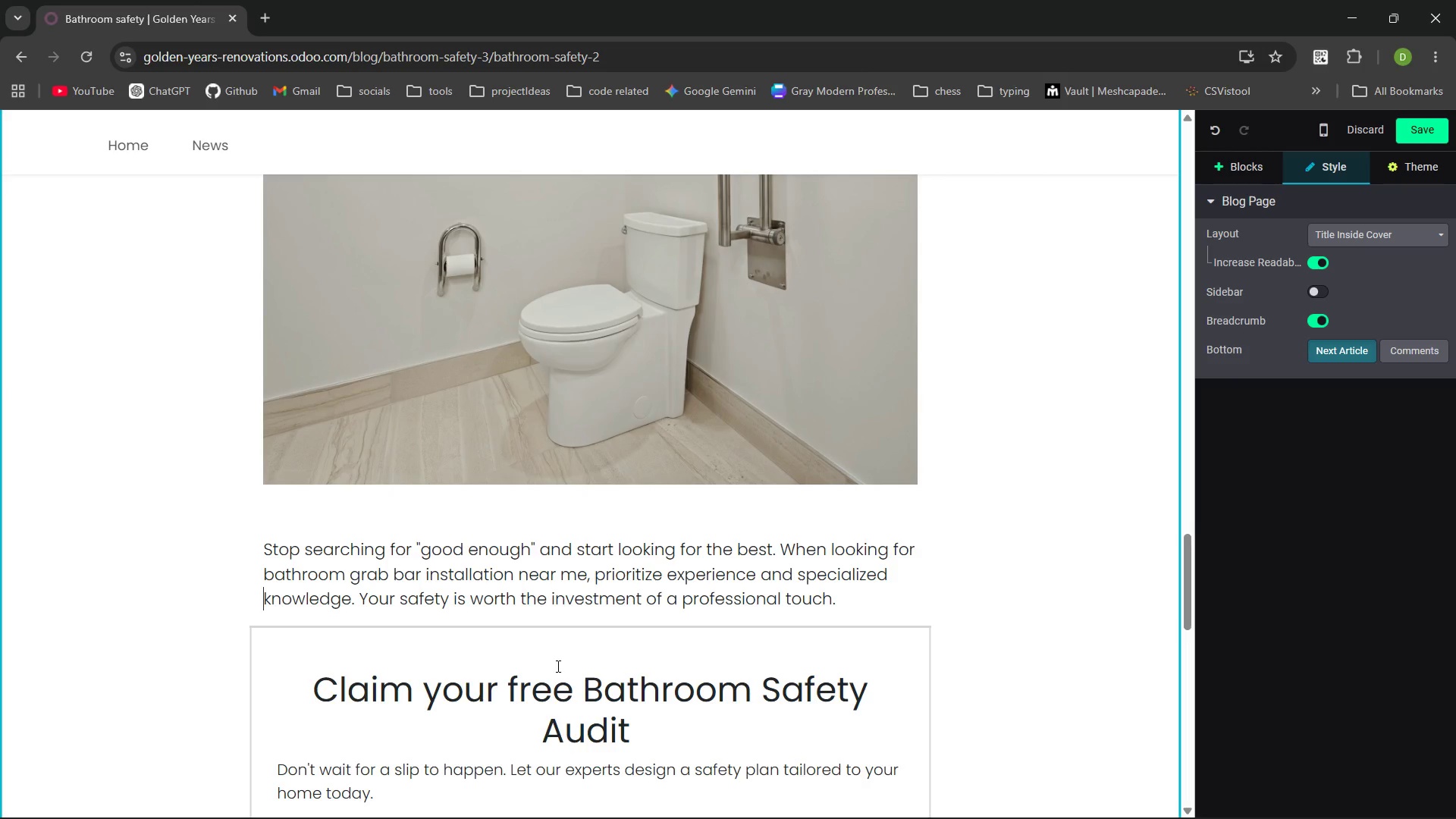 
left_click([557, 666])
 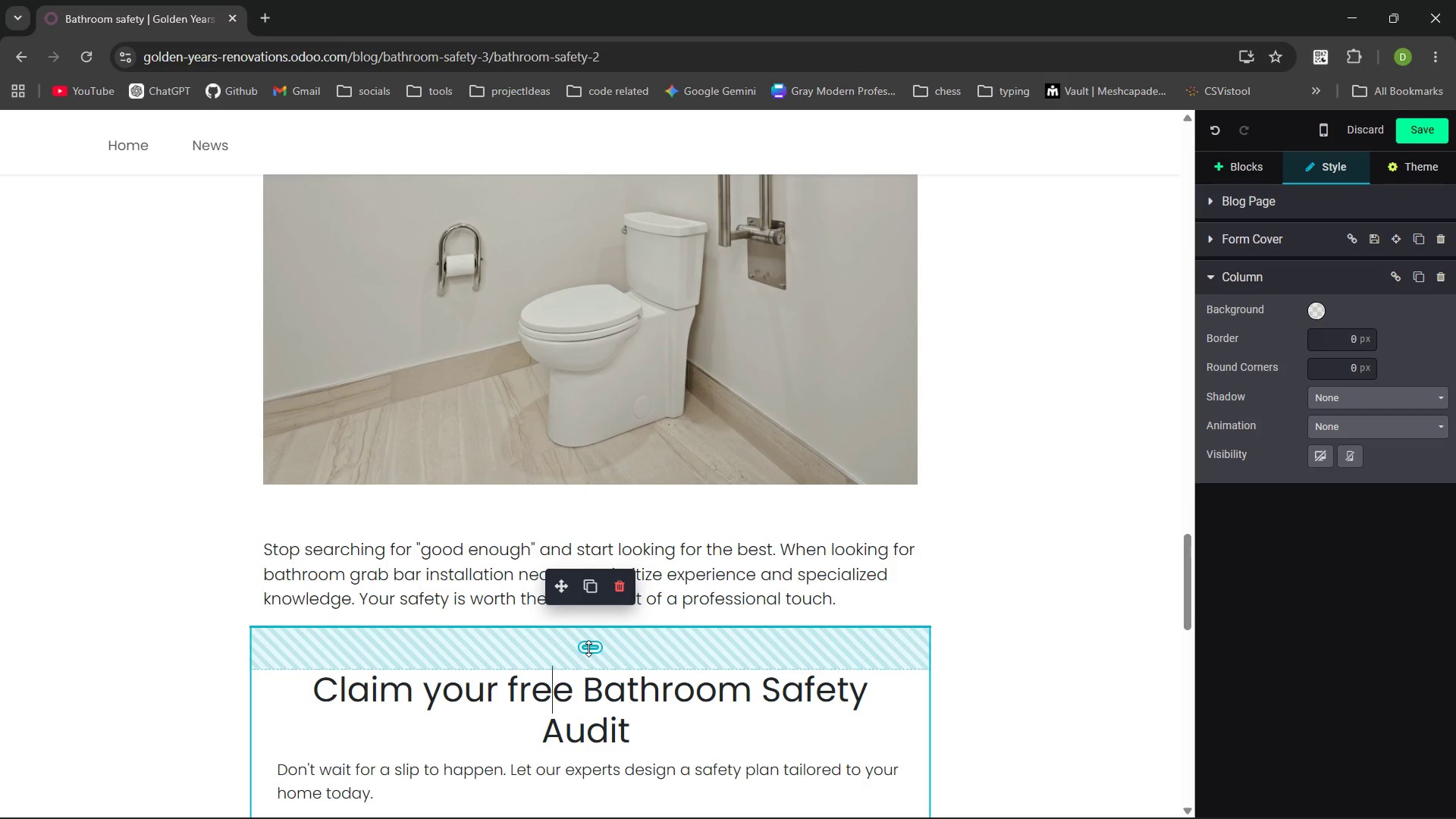 
left_click_drag(start_coordinate=[588, 648], to_coordinate=[592, 663])
 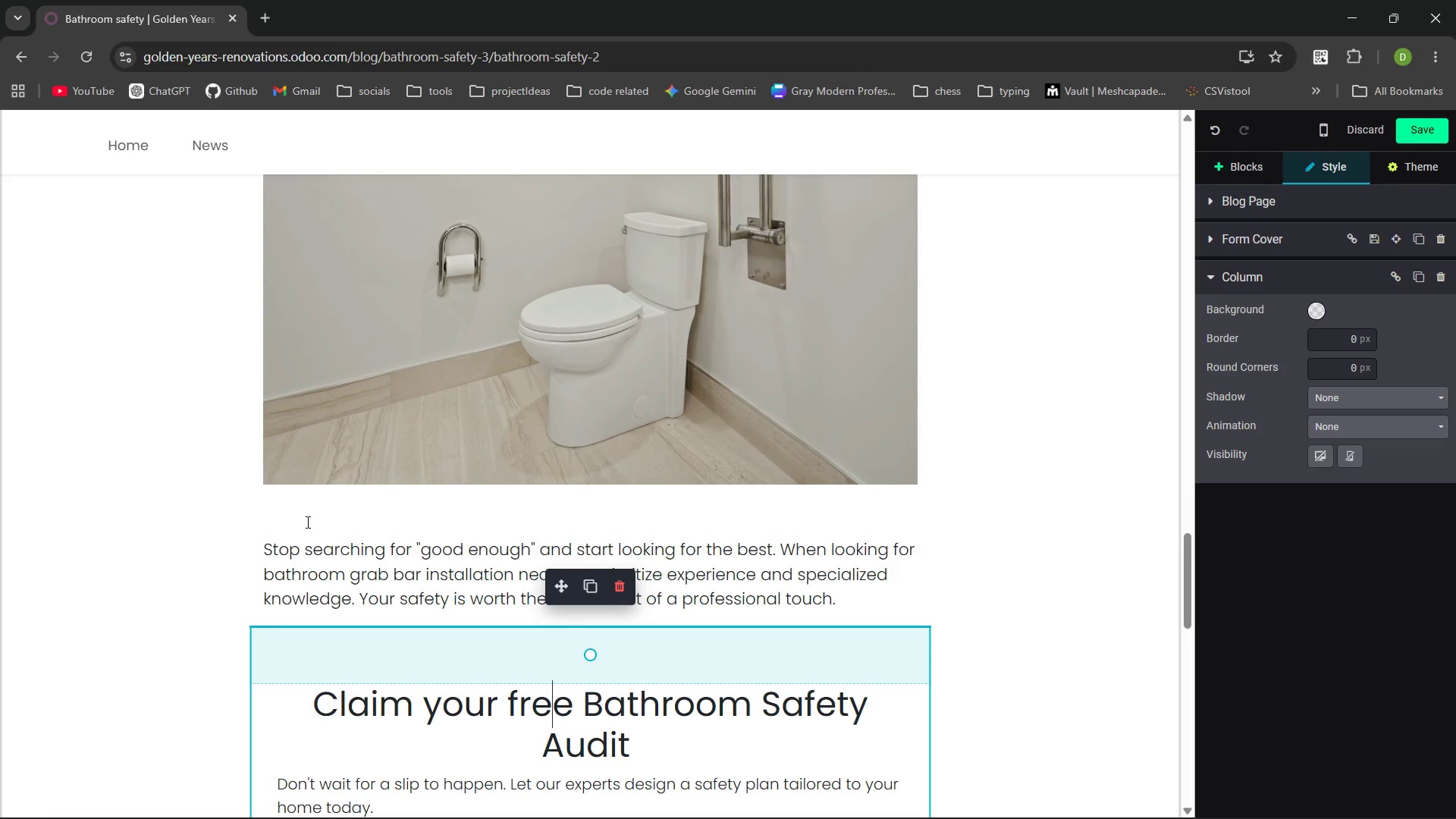 
left_click([306, 522])
 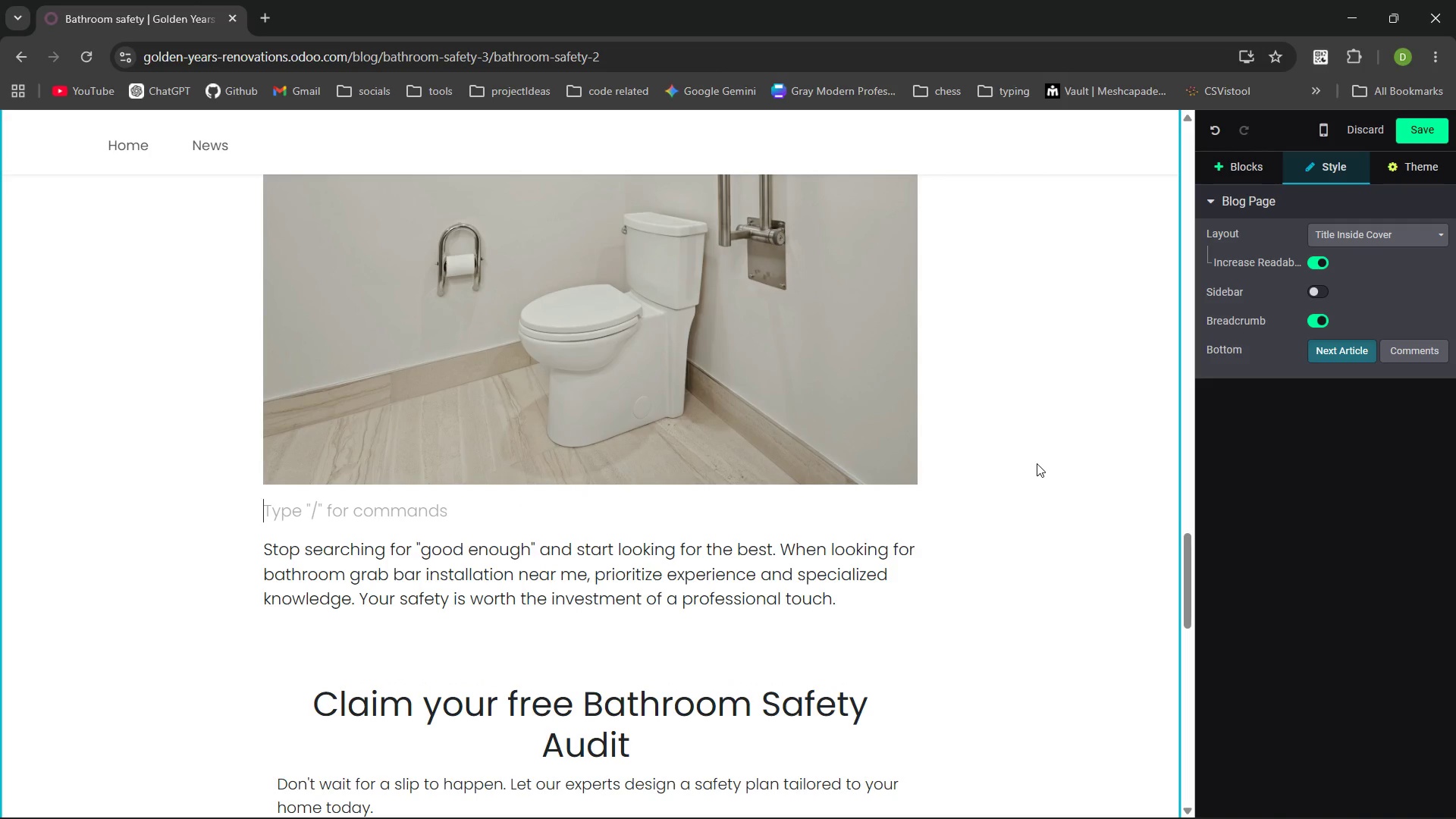 
left_click([1037, 463])
 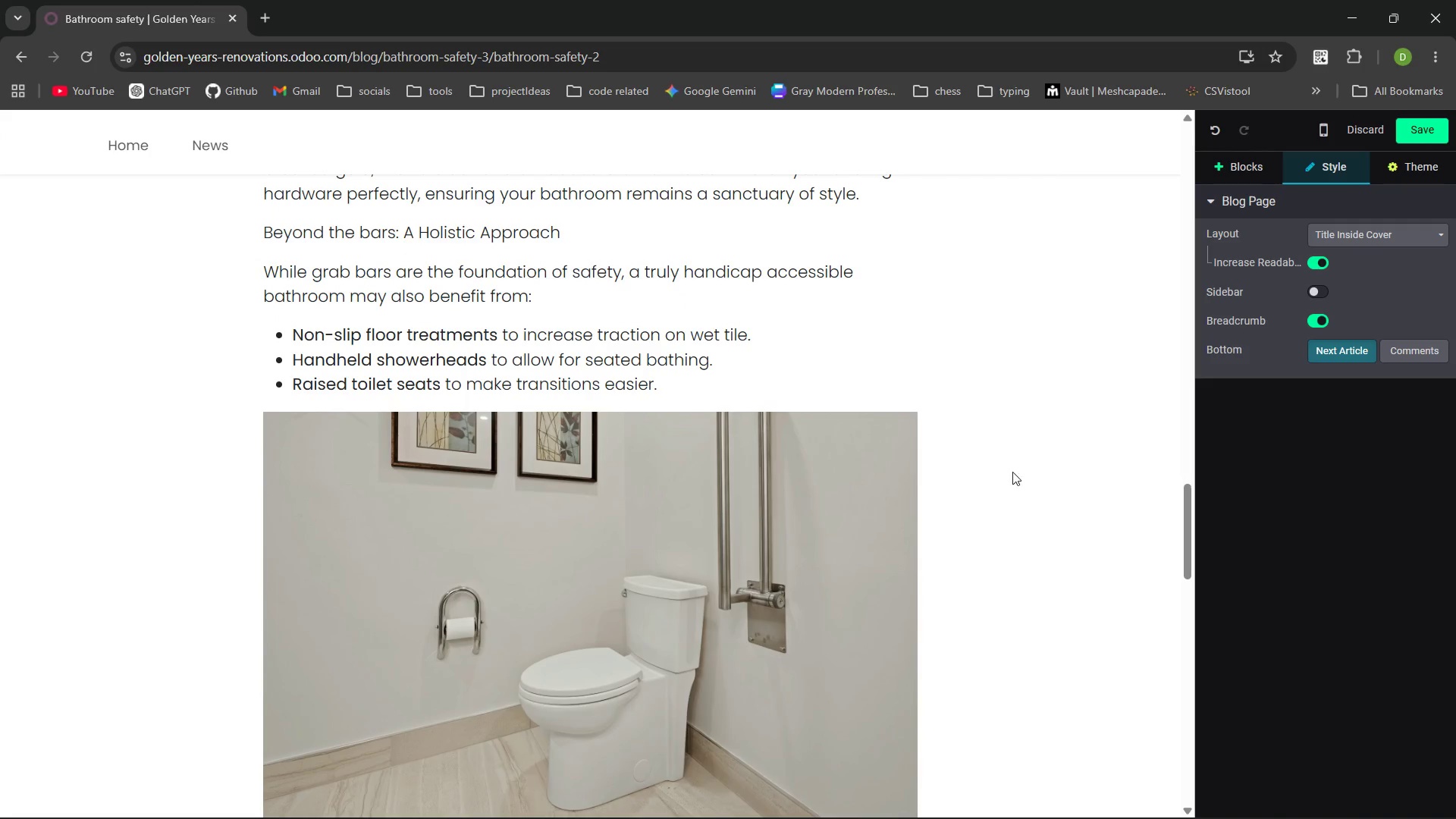 
left_click([779, 532])
 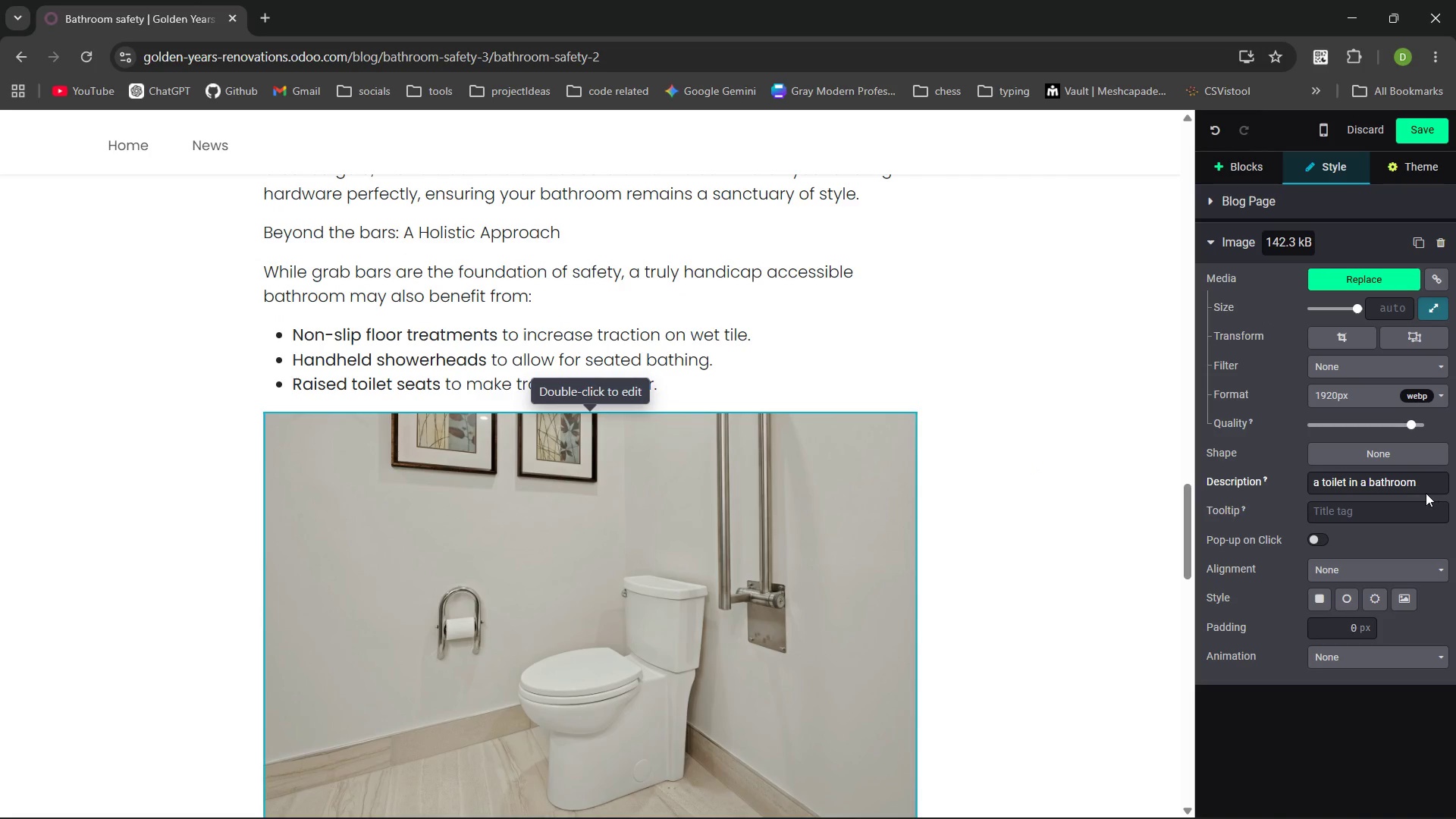 
left_click([1417, 481])
 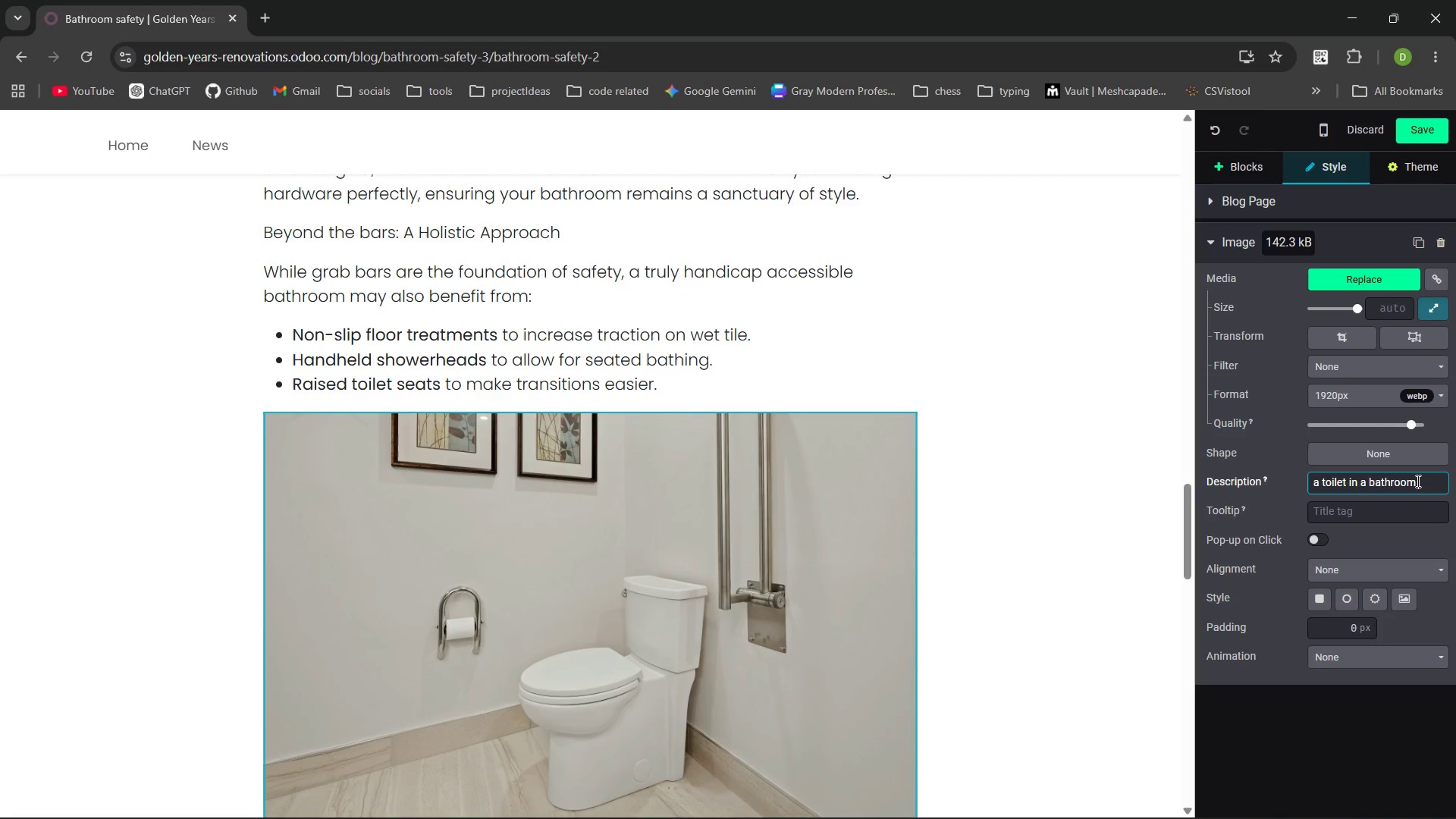 
type( wih rais)
 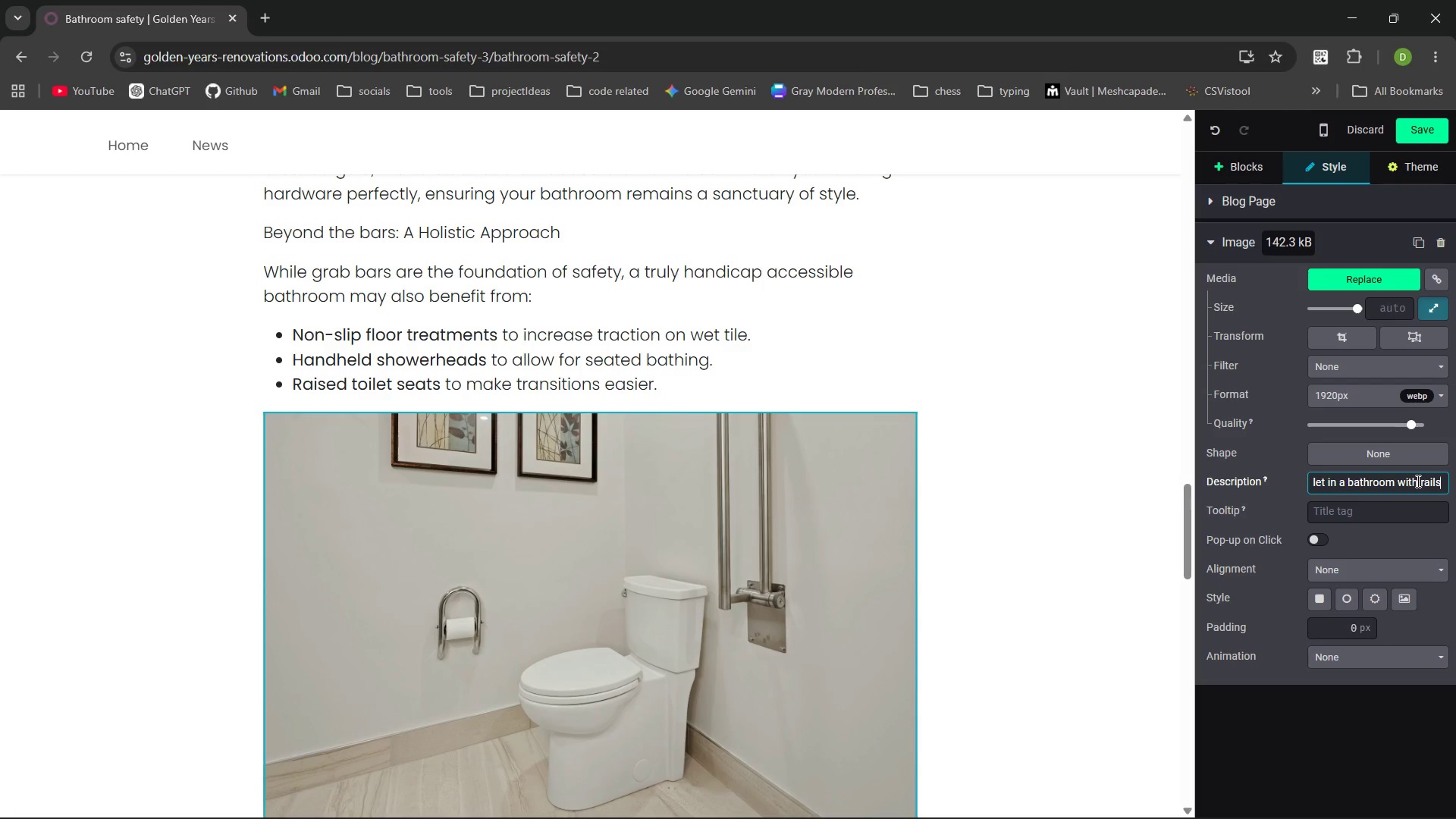 
key(Control+Backspace)
 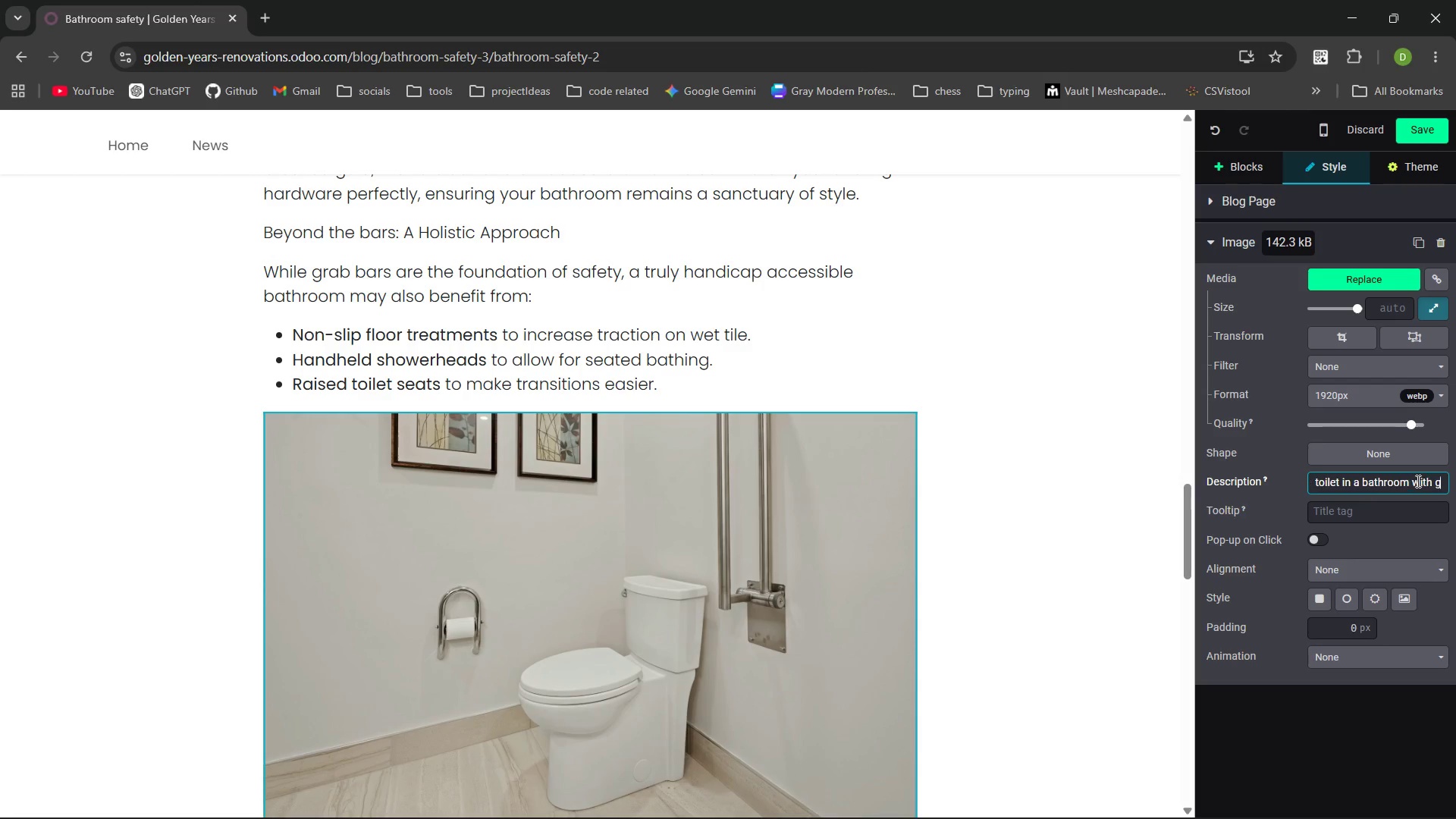 
type(grab ral)
key(Backspace)
key(Backspace)
key(Backspace)
key(Backspace)
type( rails)
 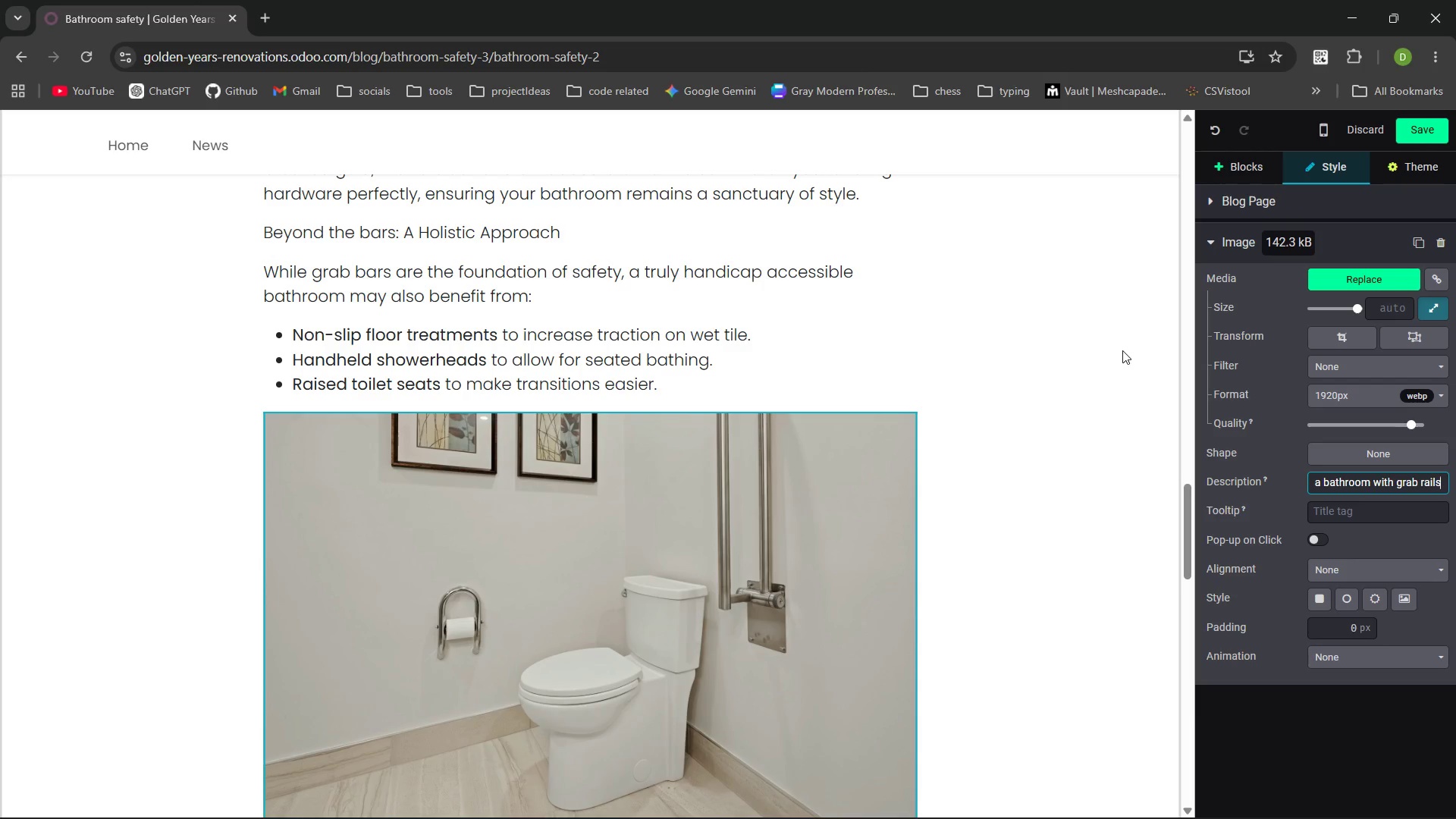 
left_click([1122, 350])
 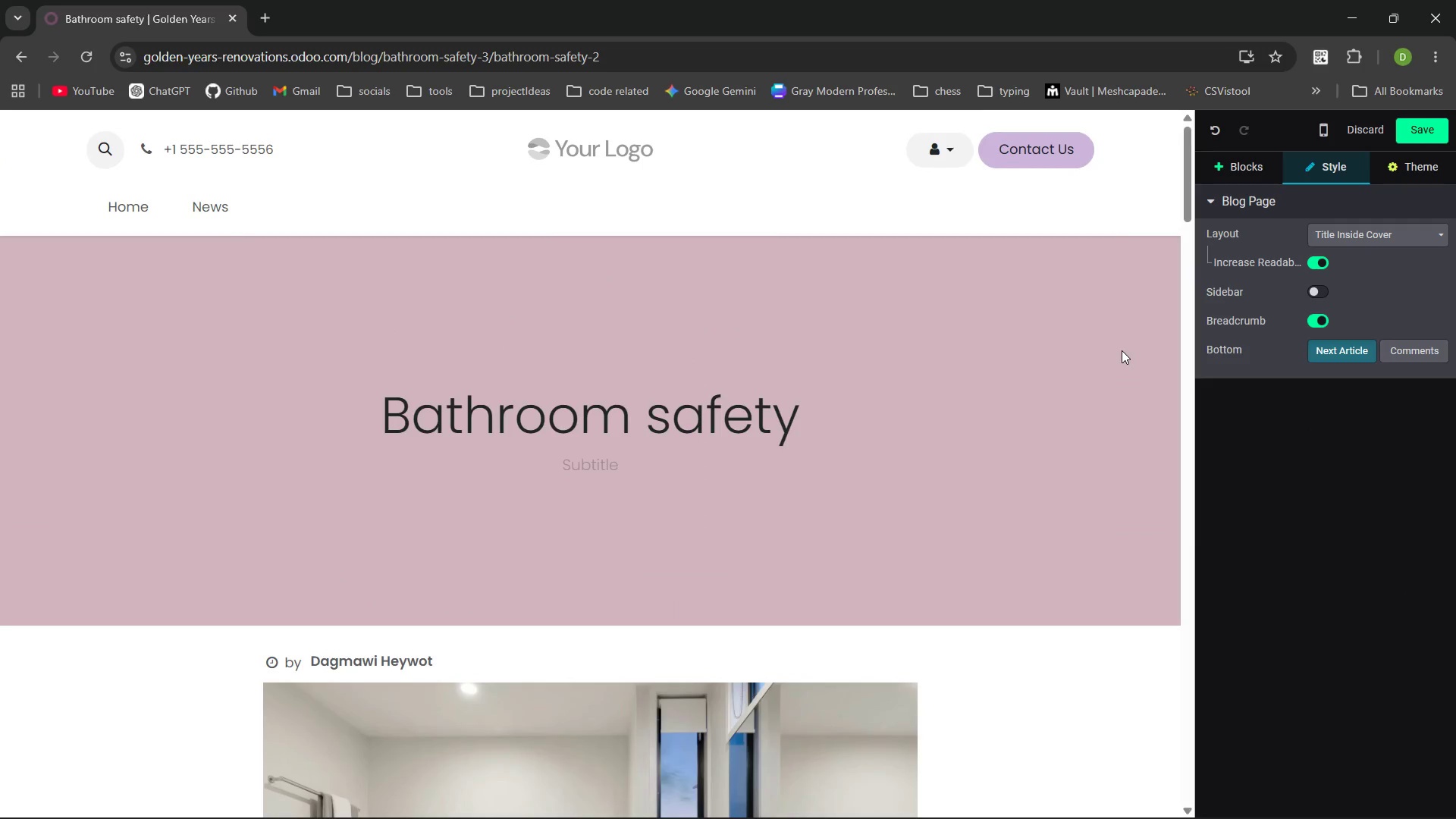 
wait(5.52)
 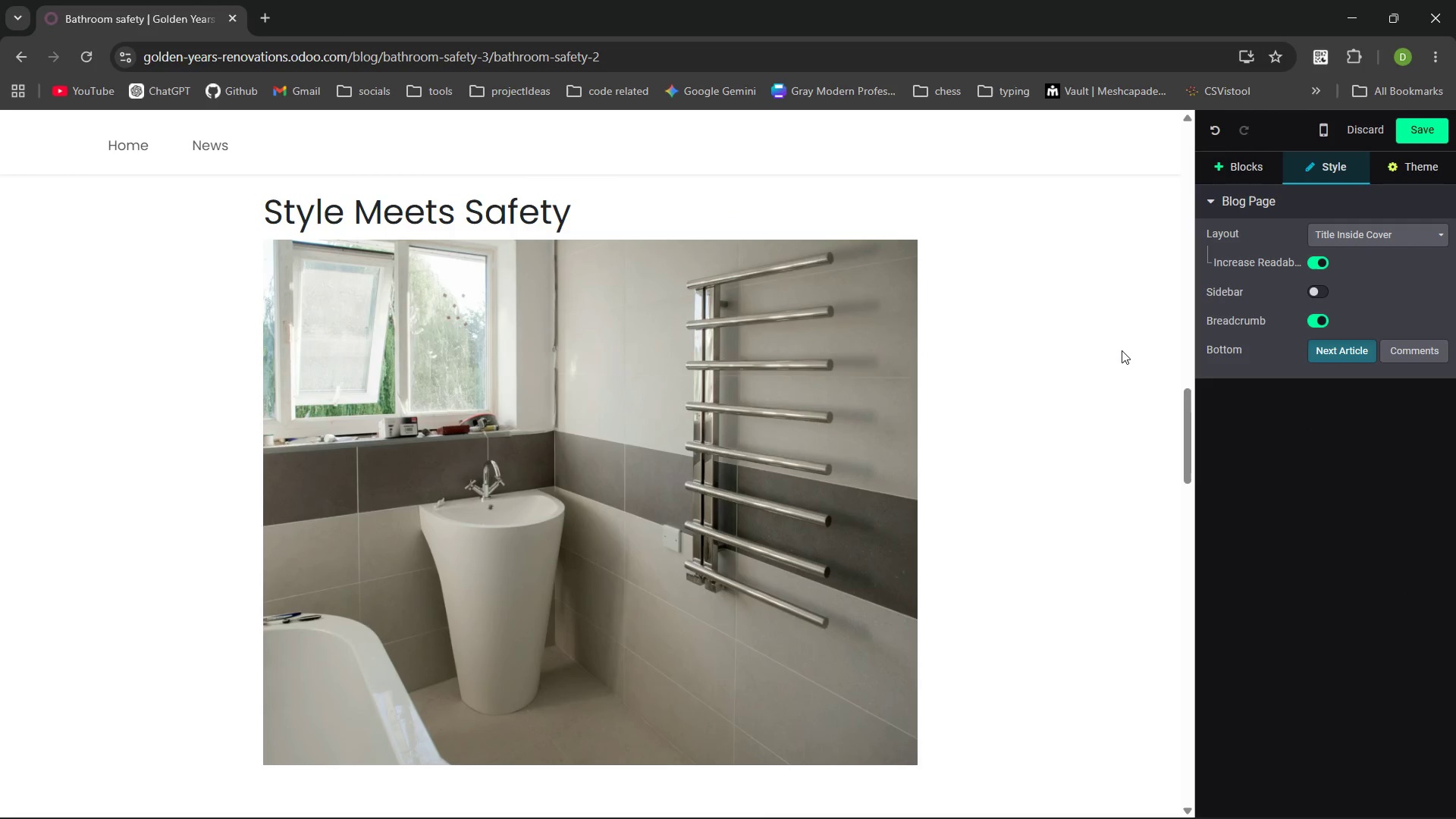 
left_click([1039, 325])
 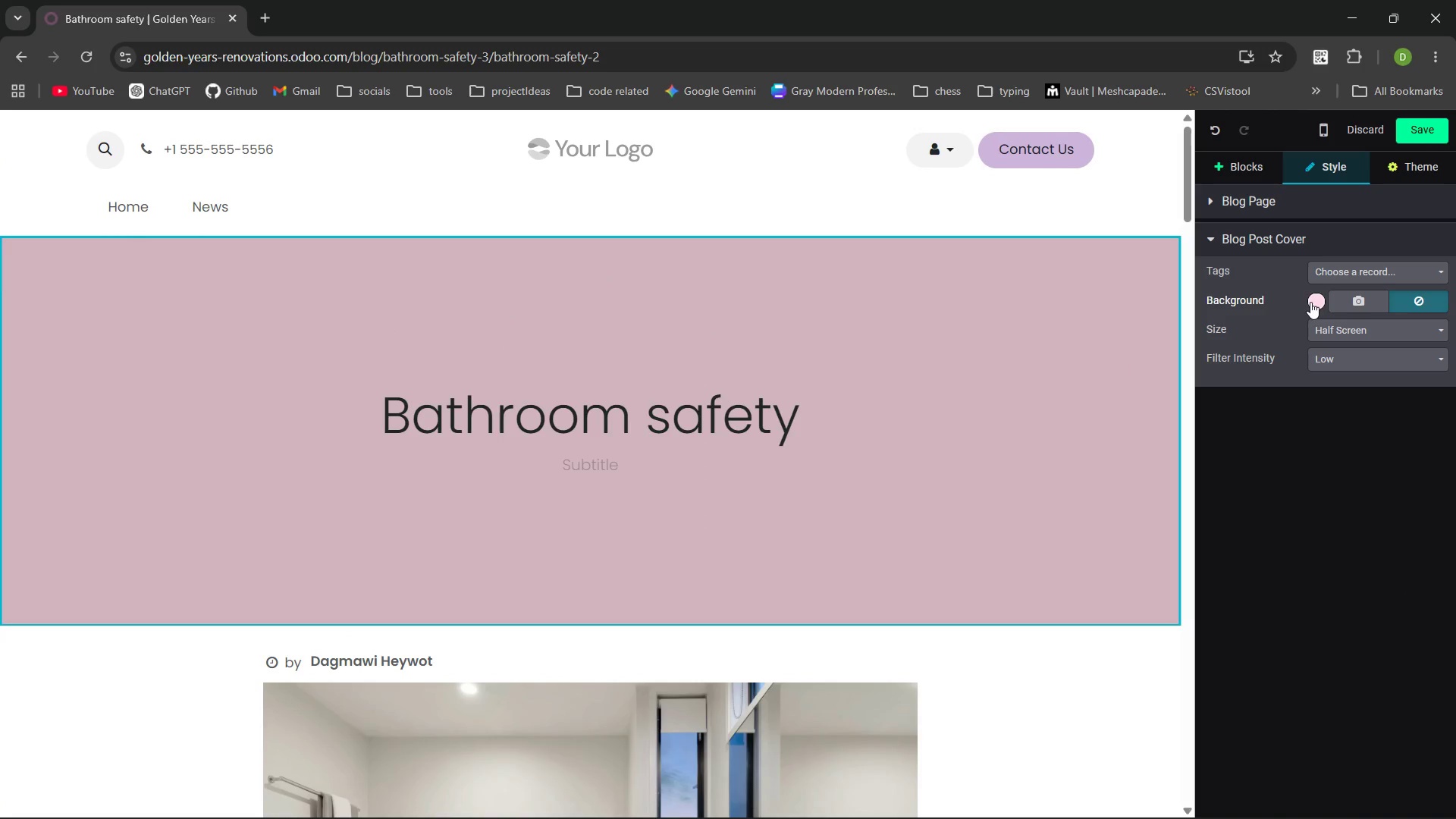 
left_click([1310, 301])
 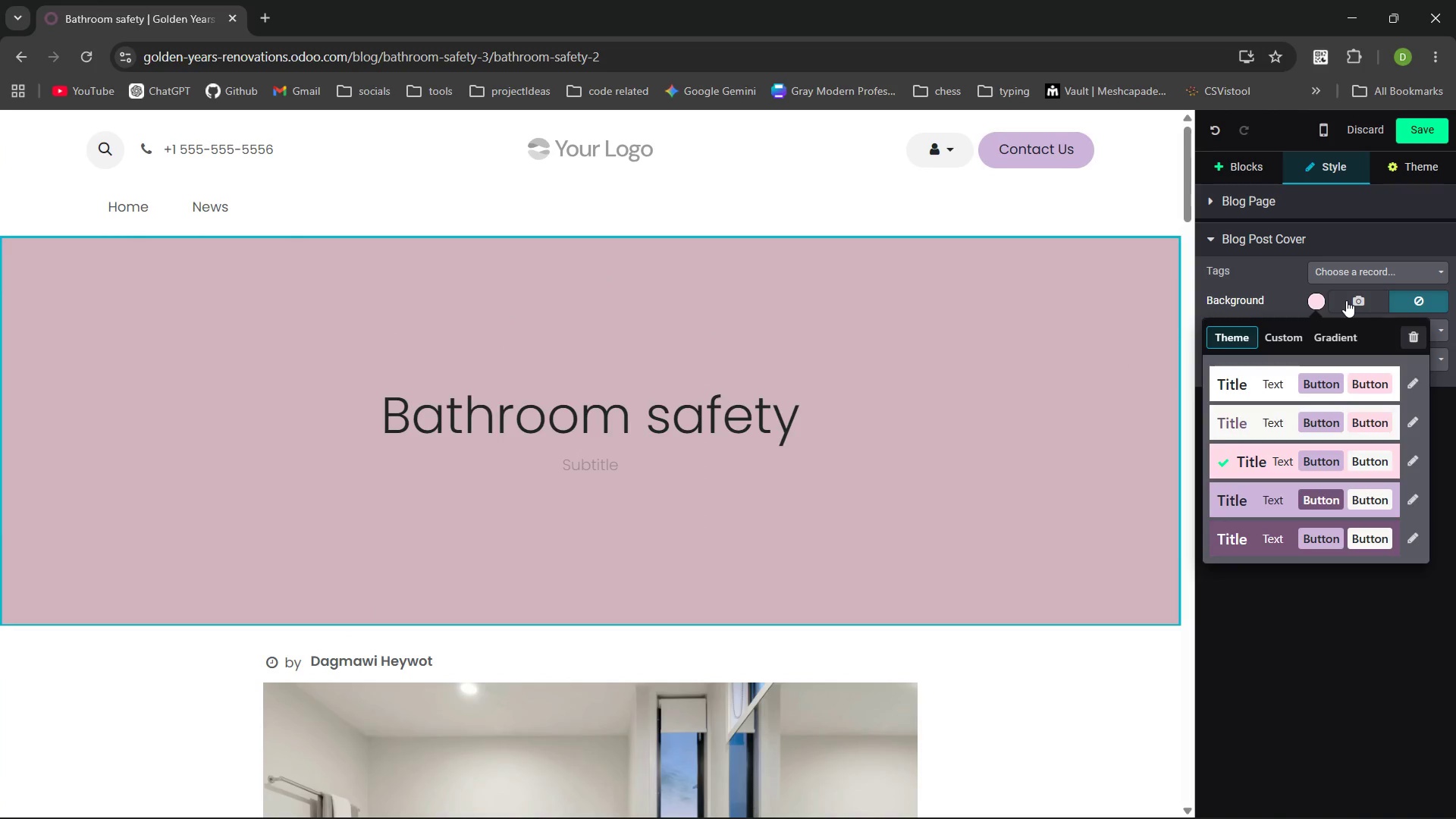 
left_click([1346, 300])
 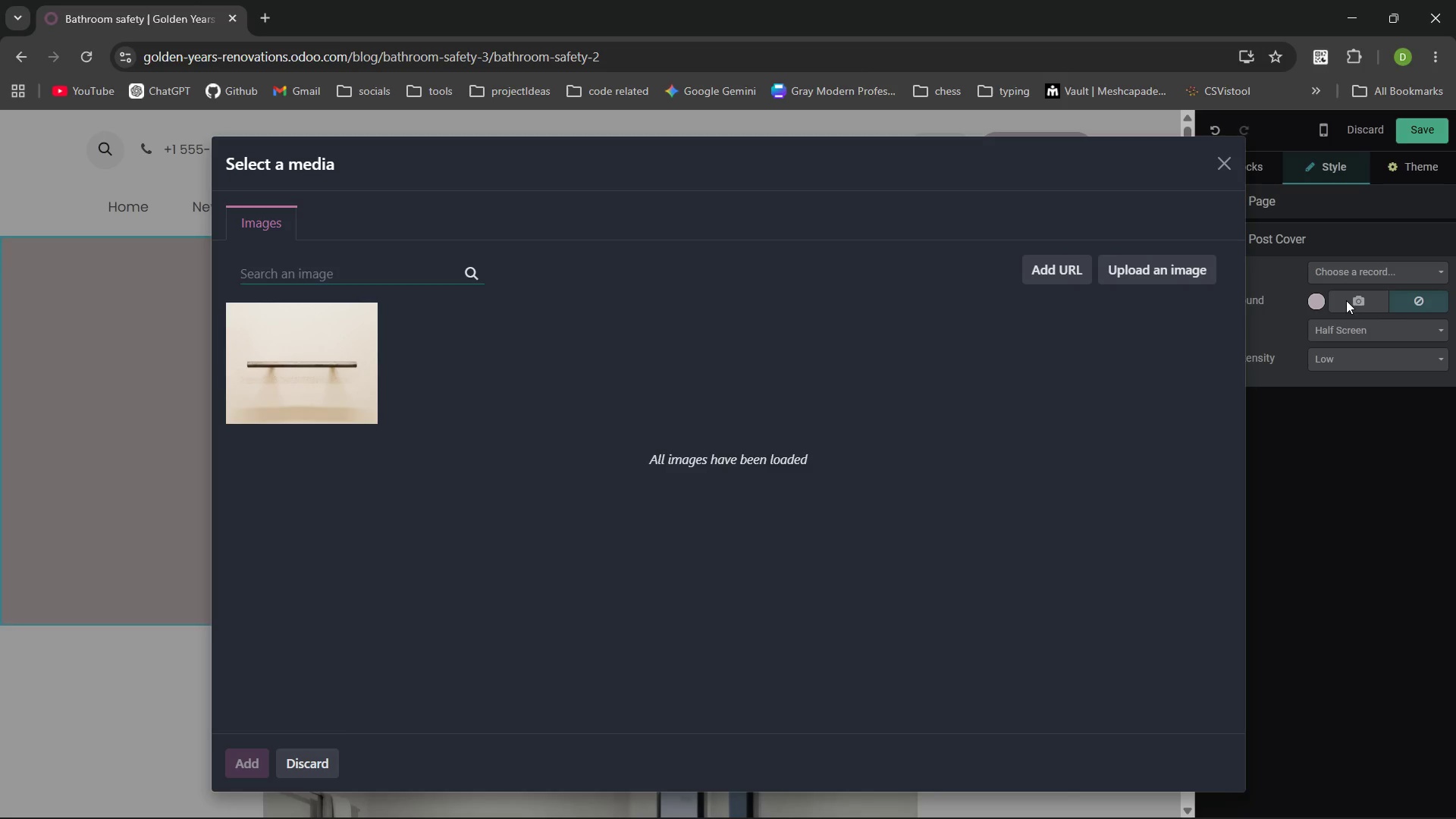 
wait(5.84)
 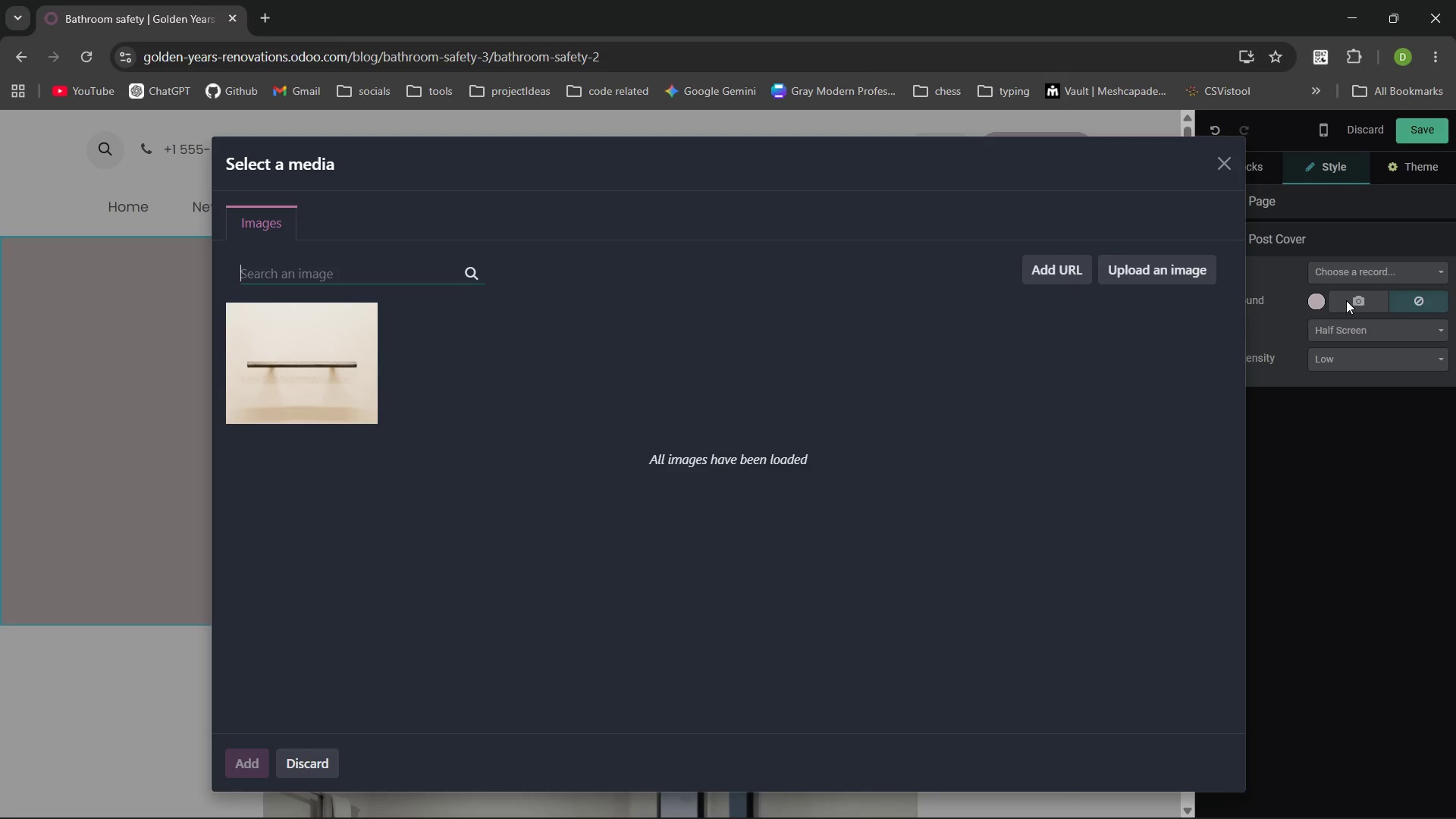 
type(modern bathroom)
 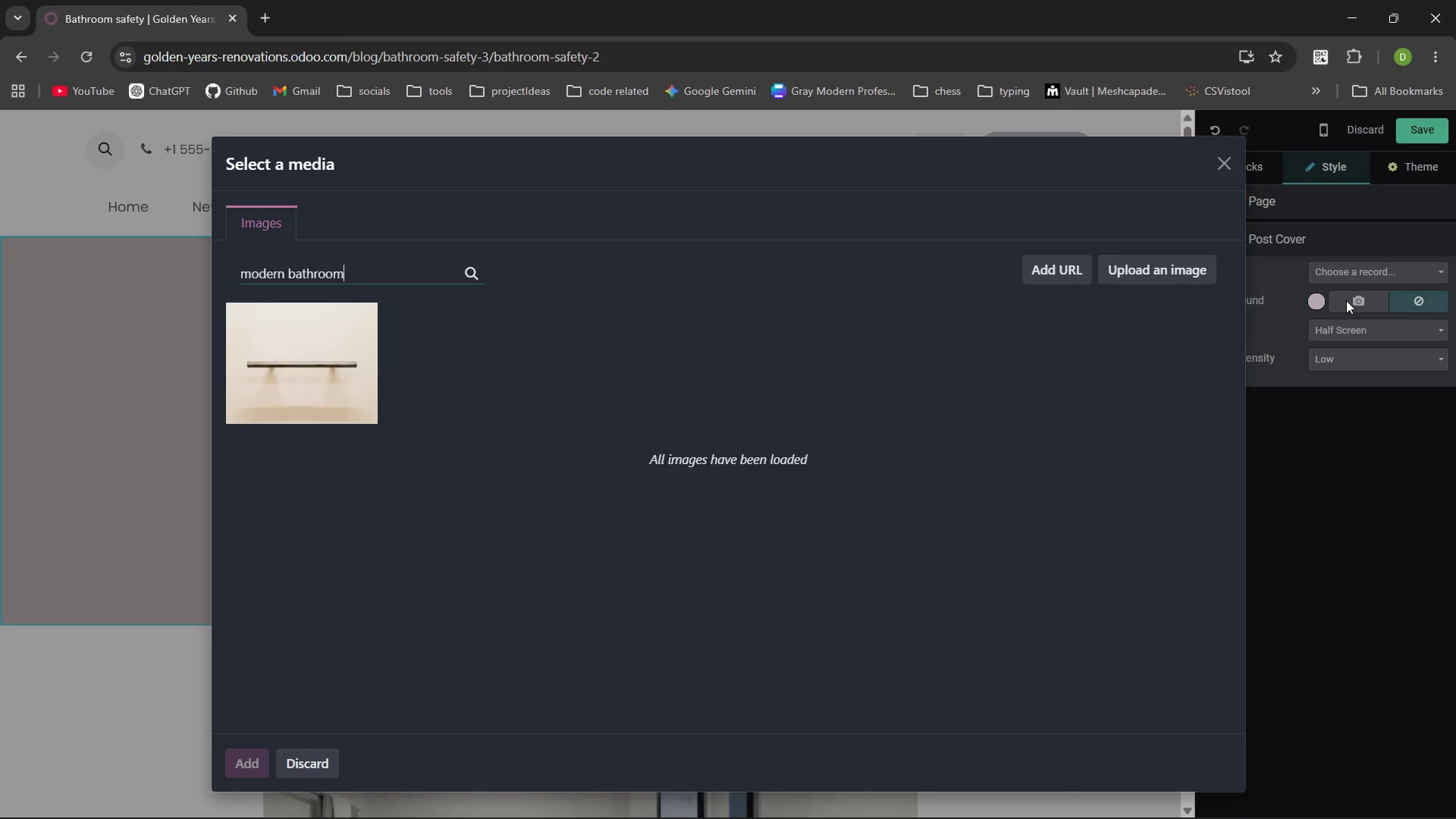 
key(Enter)
 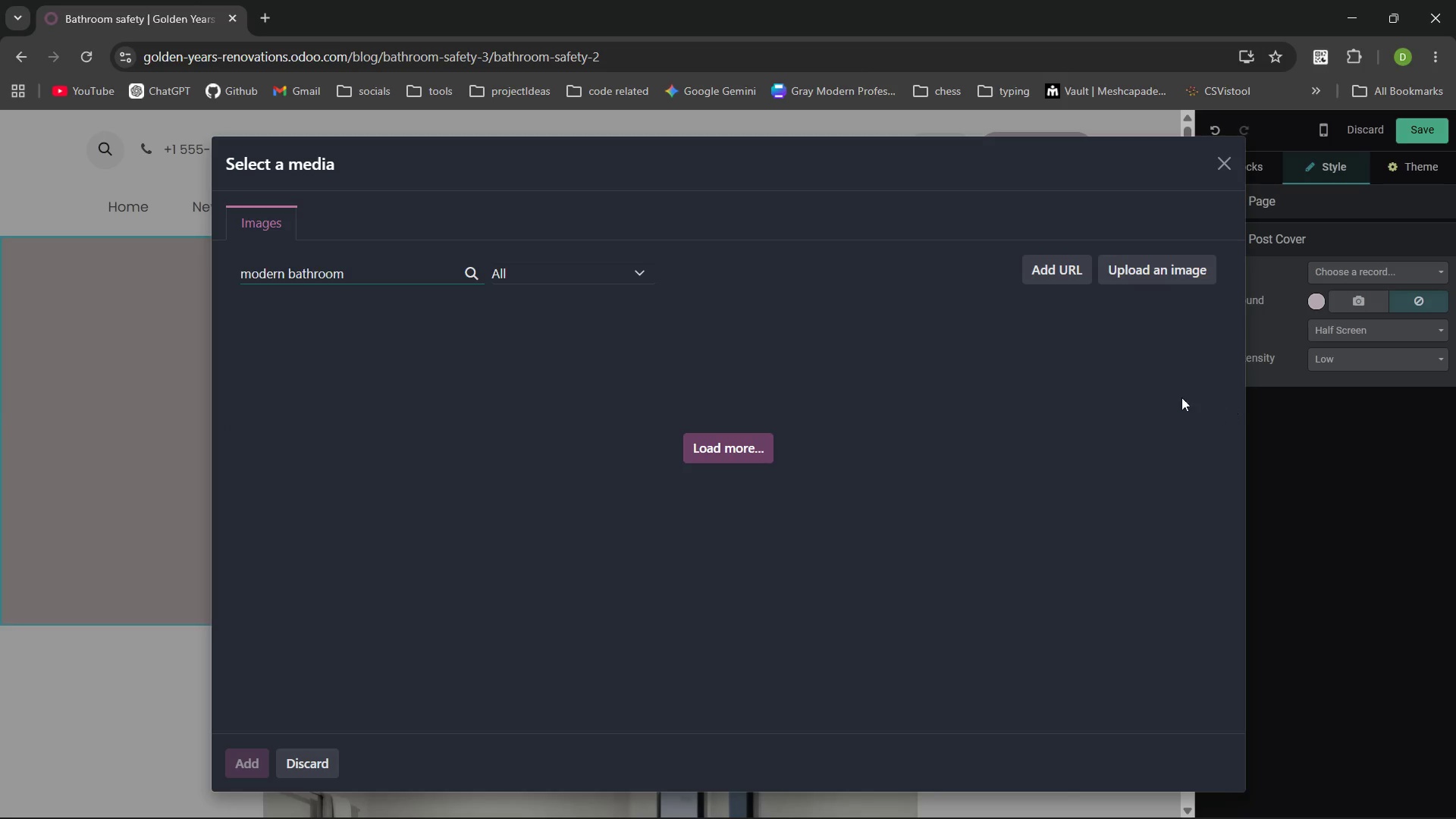 
mouse_move([880, 302])
 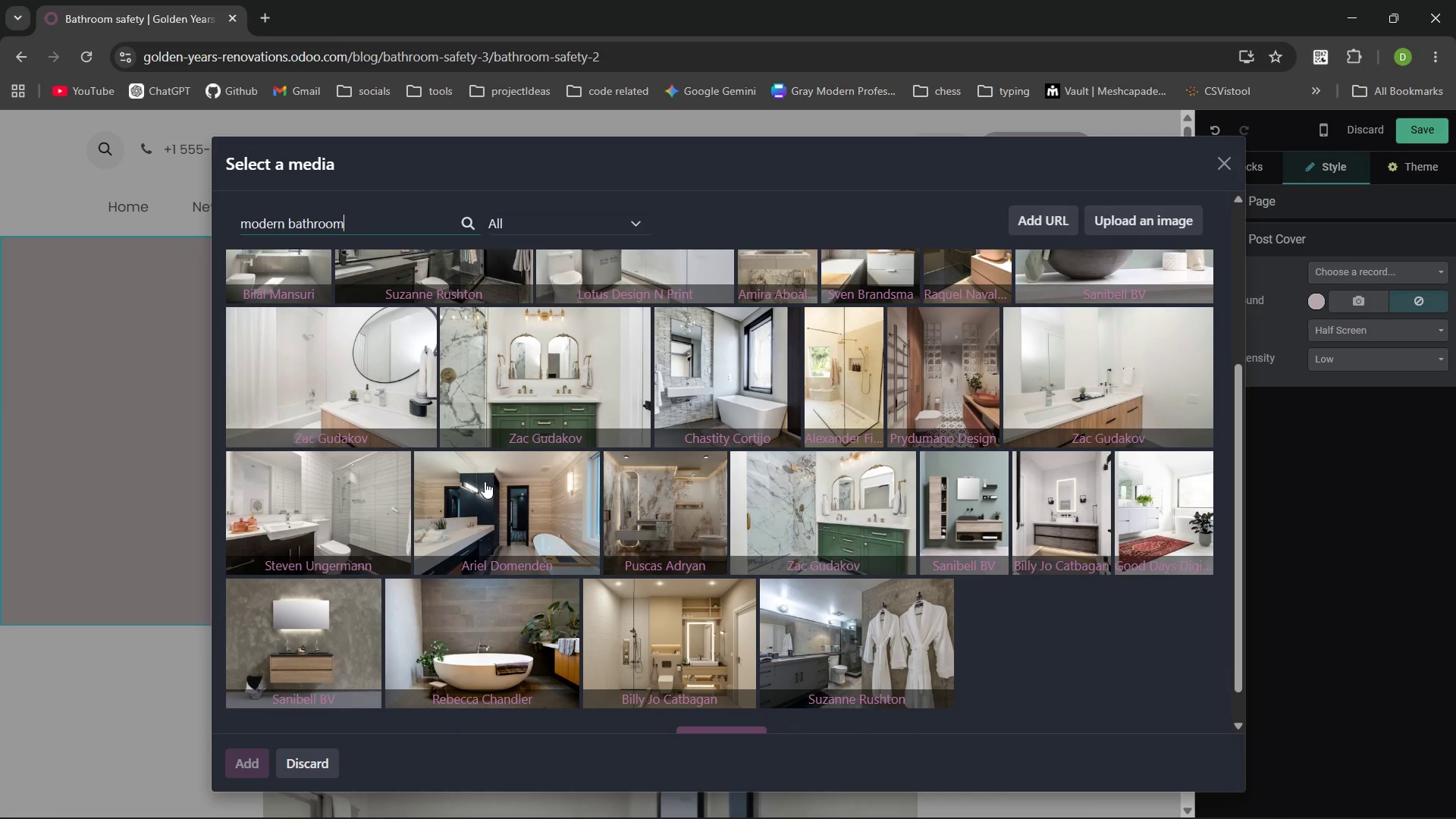 
wait(13.43)
 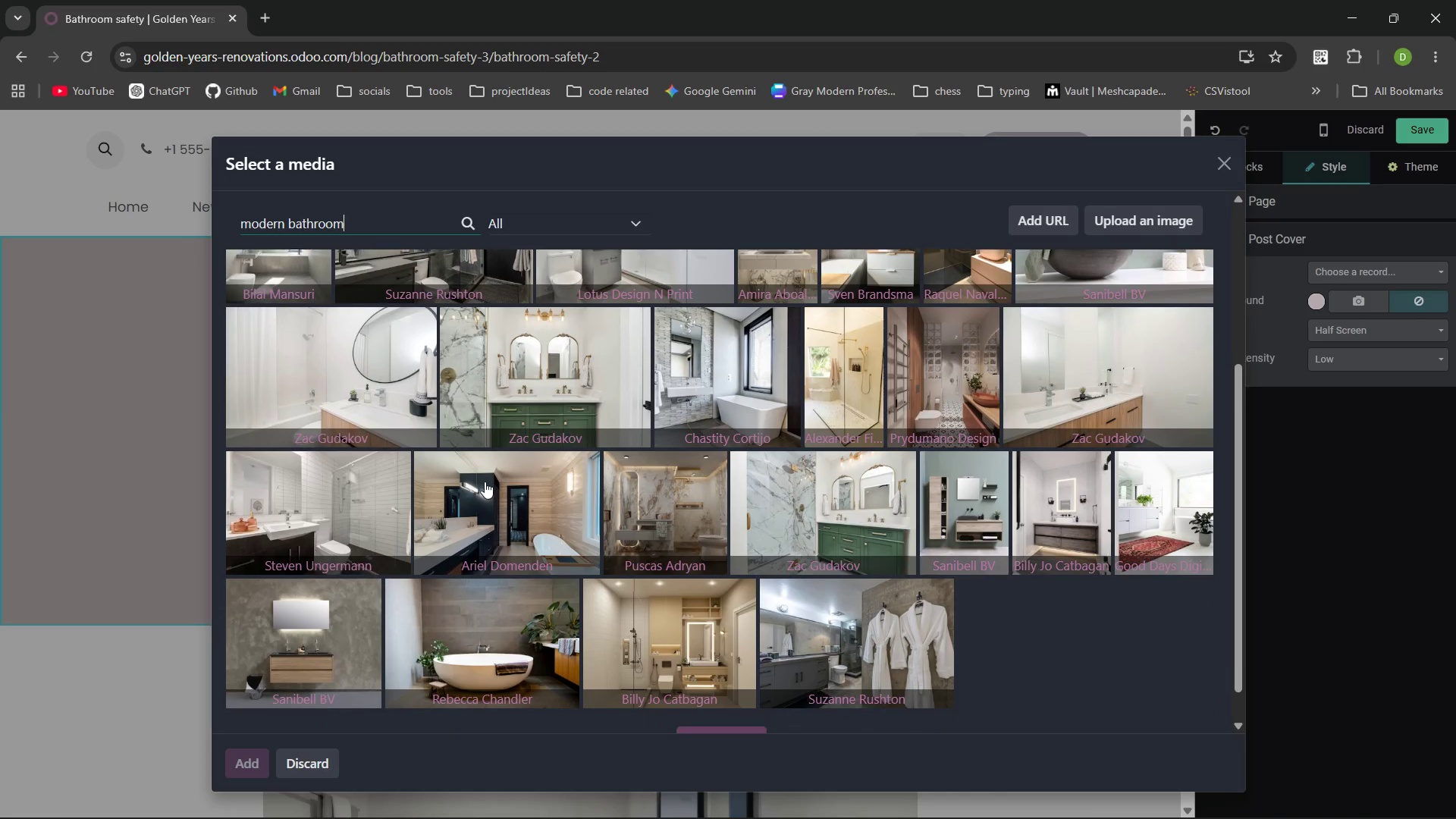 
left_click([485, 482])
 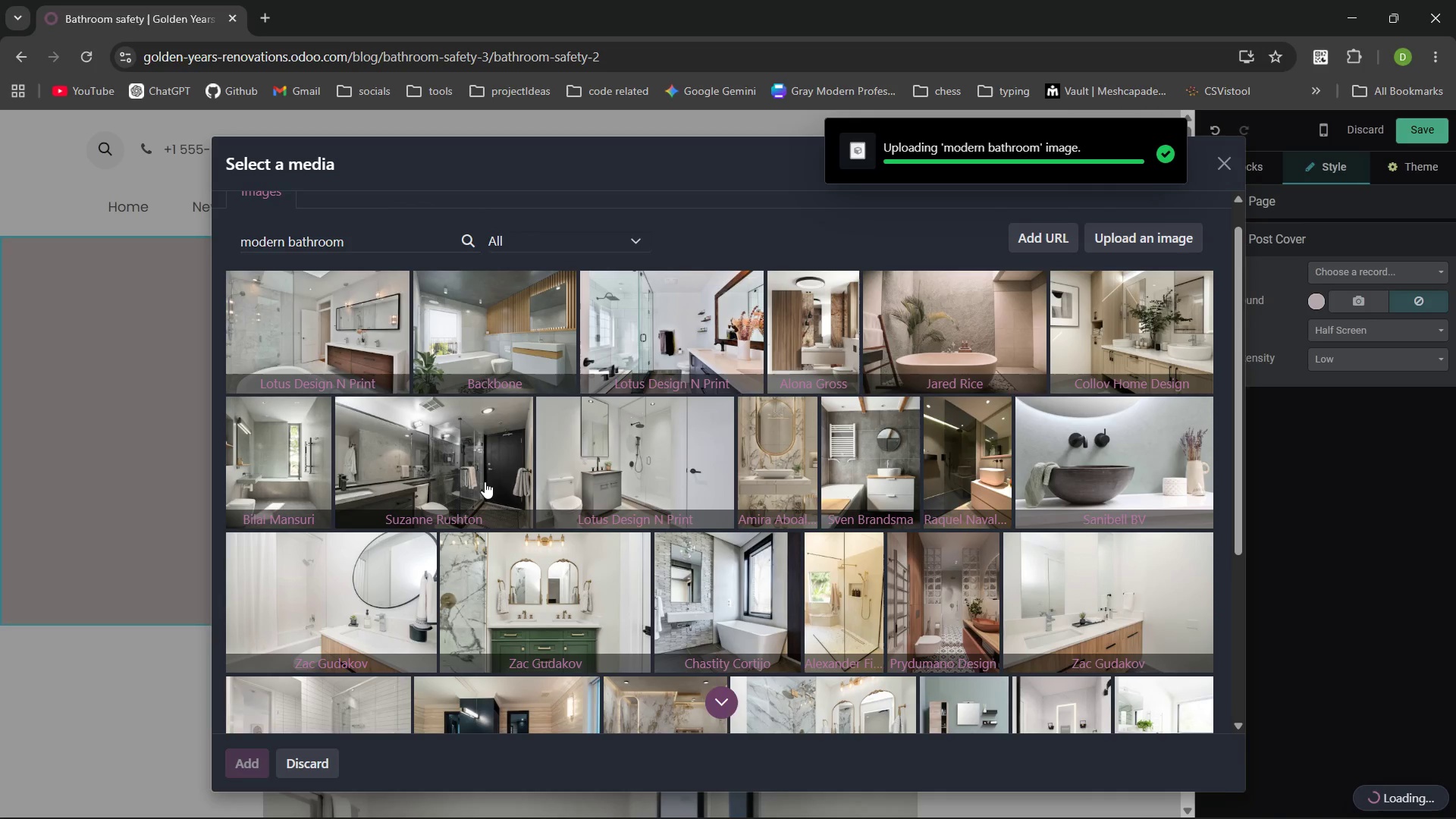 
wait(8.69)
 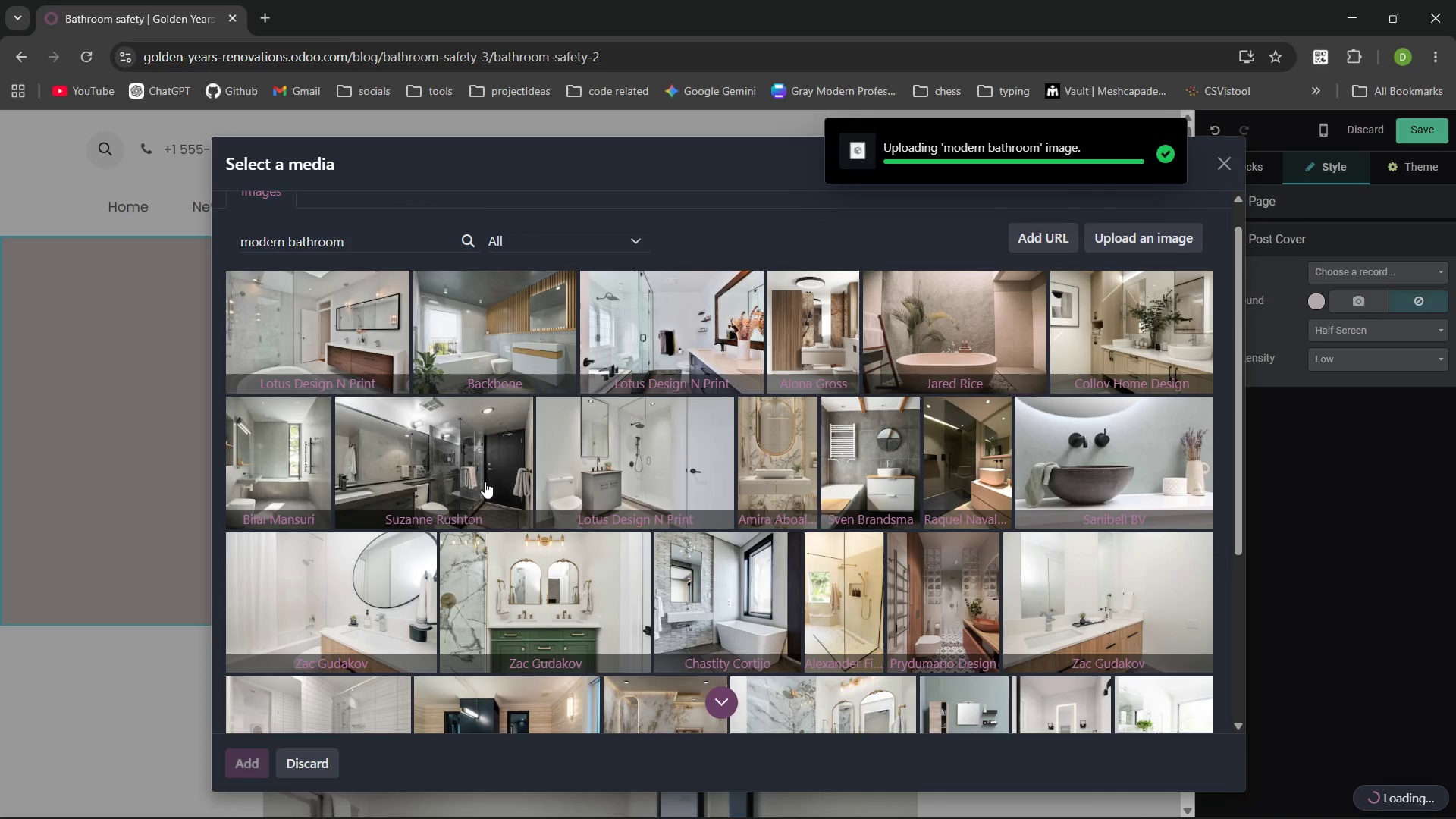 
left_click([907, 790])
 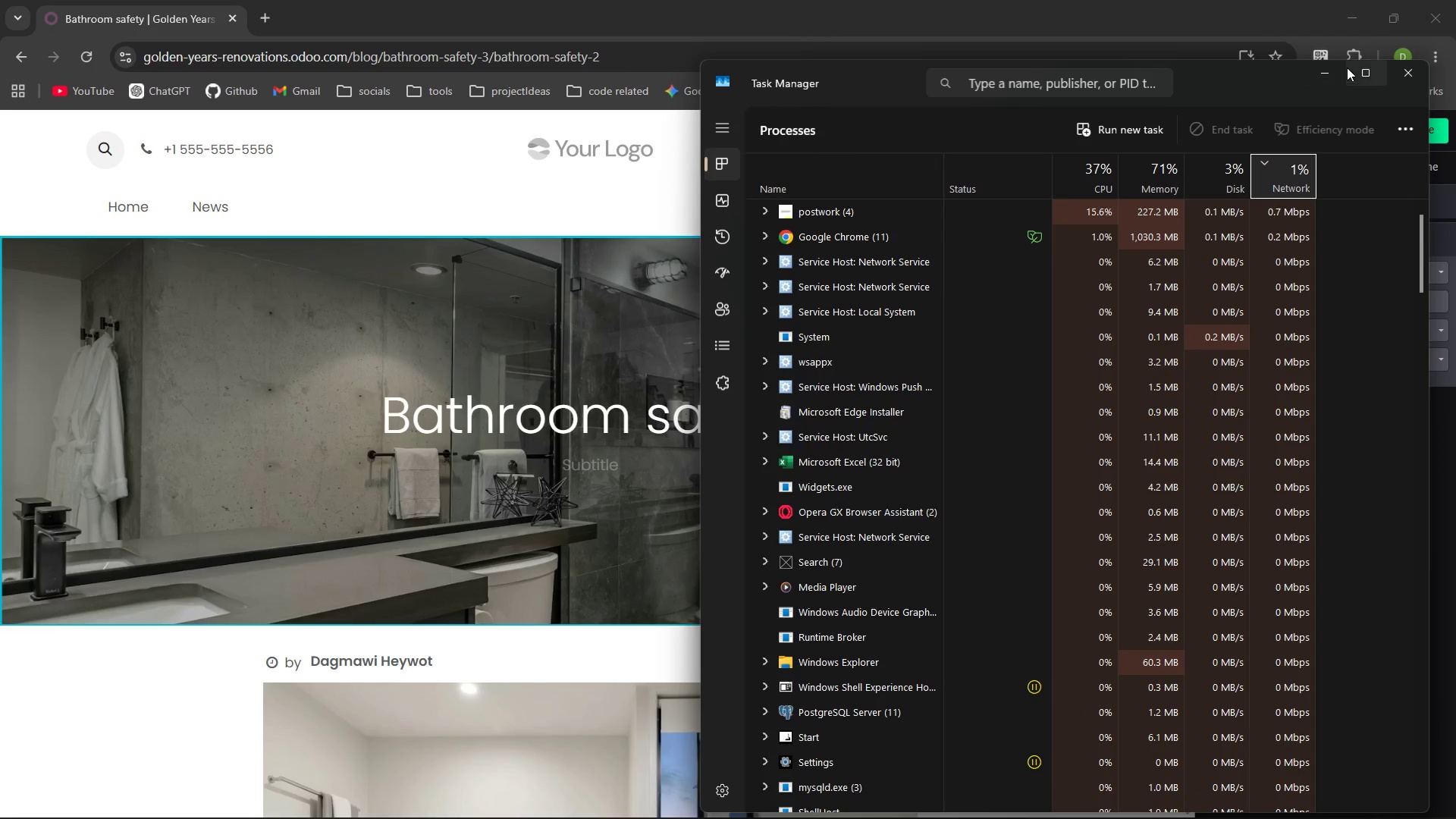 
left_click([1332, 74])
 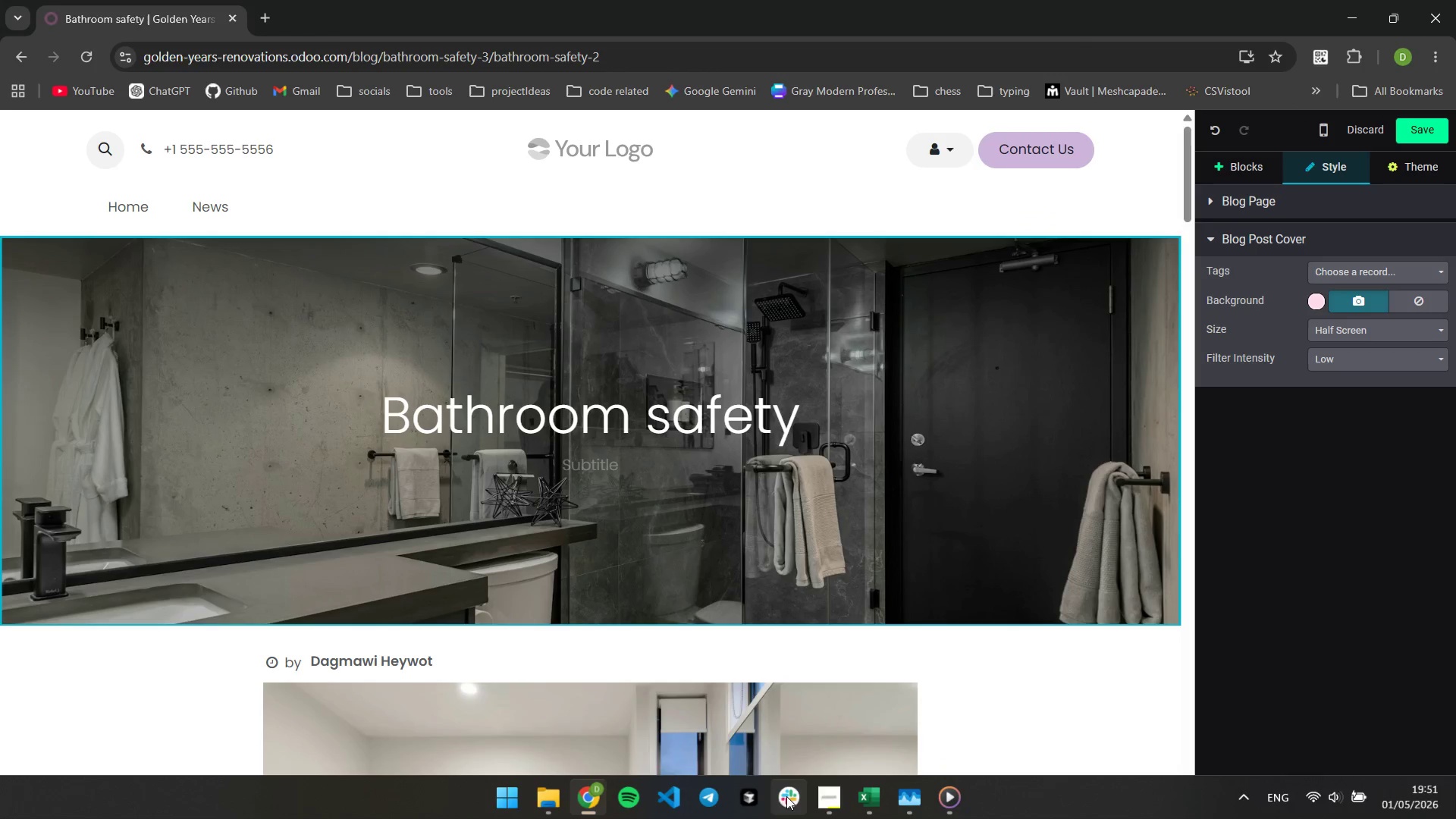 
left_click([829, 806])